 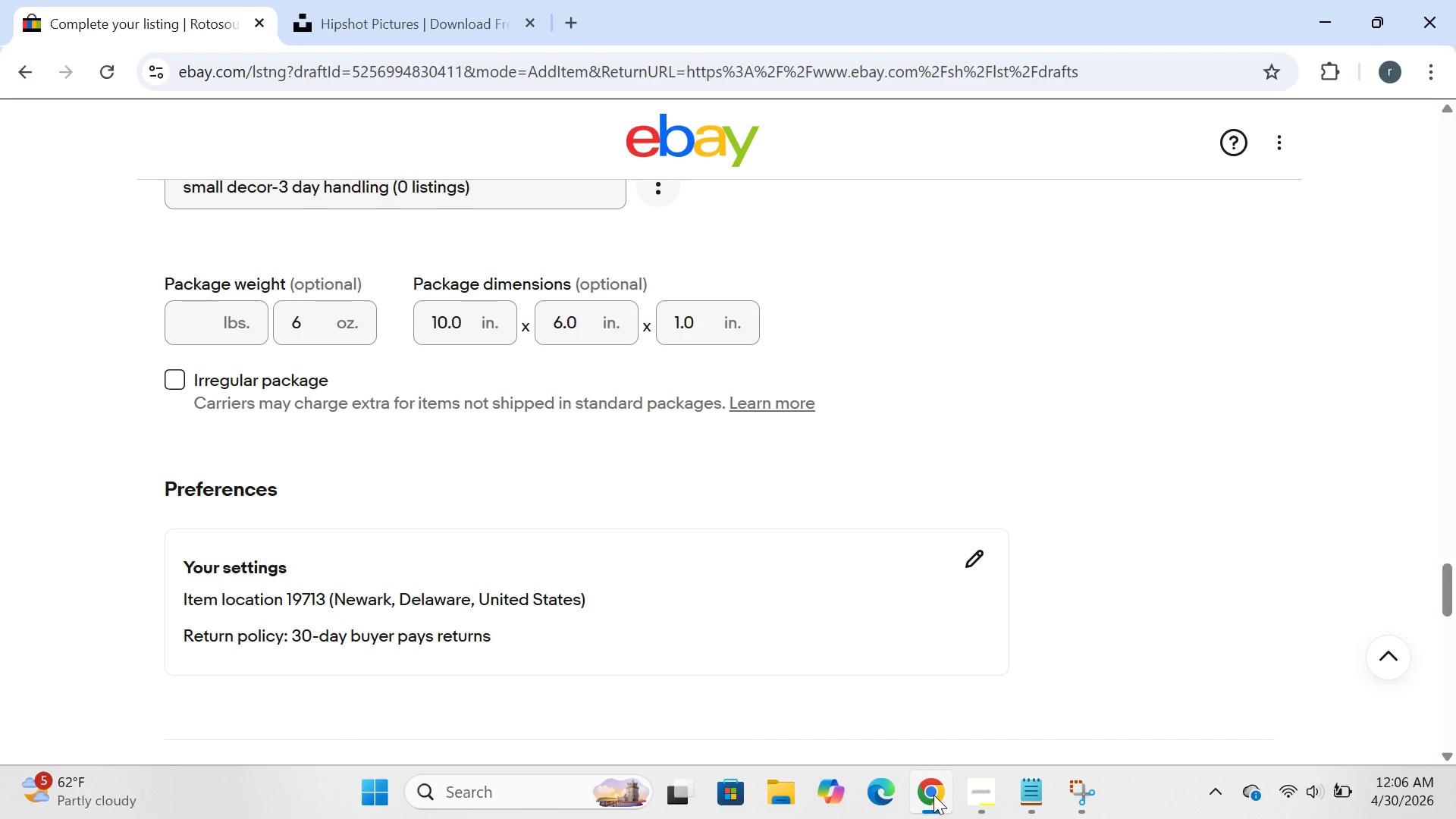 
left_click([230, 303])
 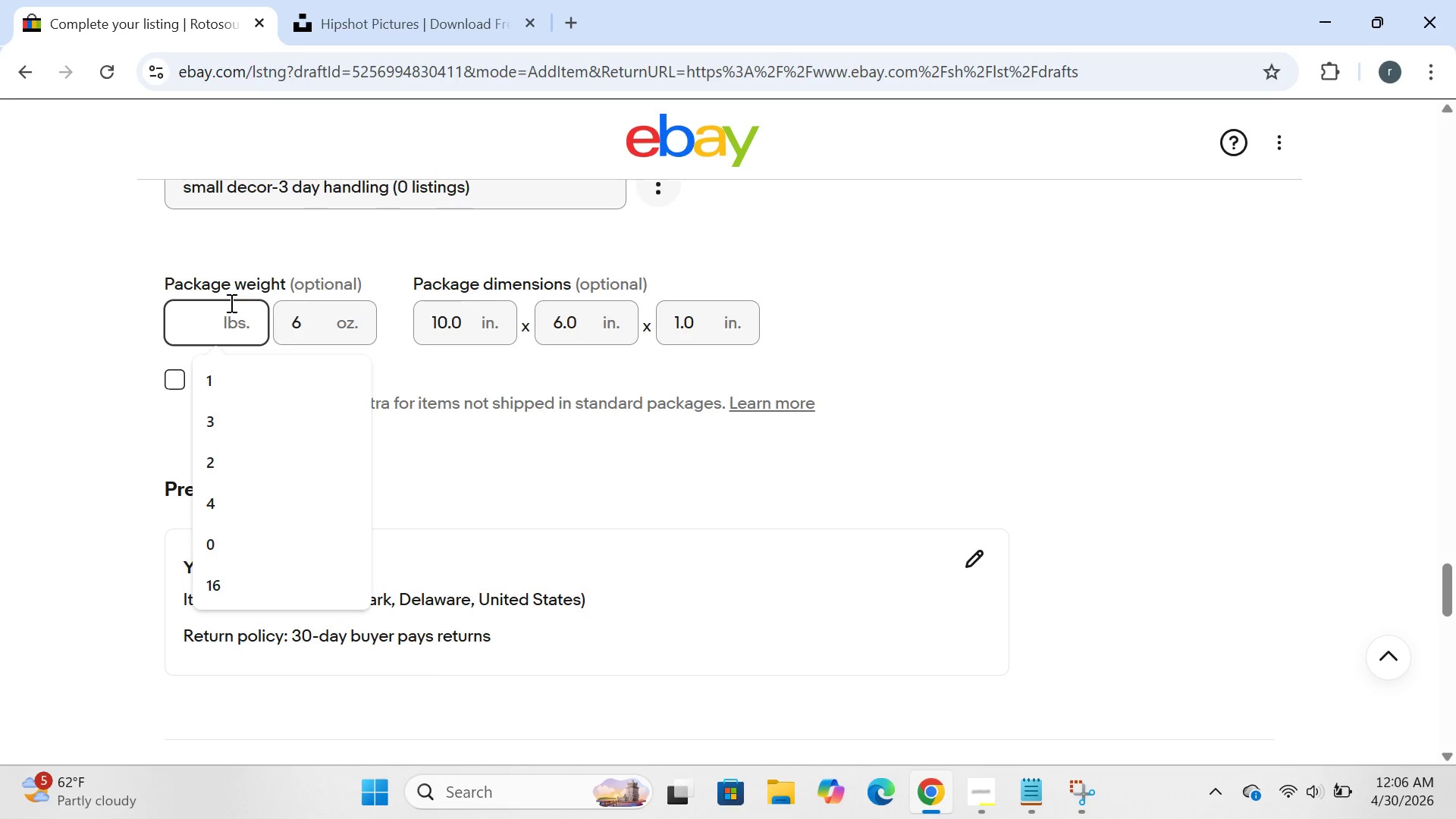 
key(1)
 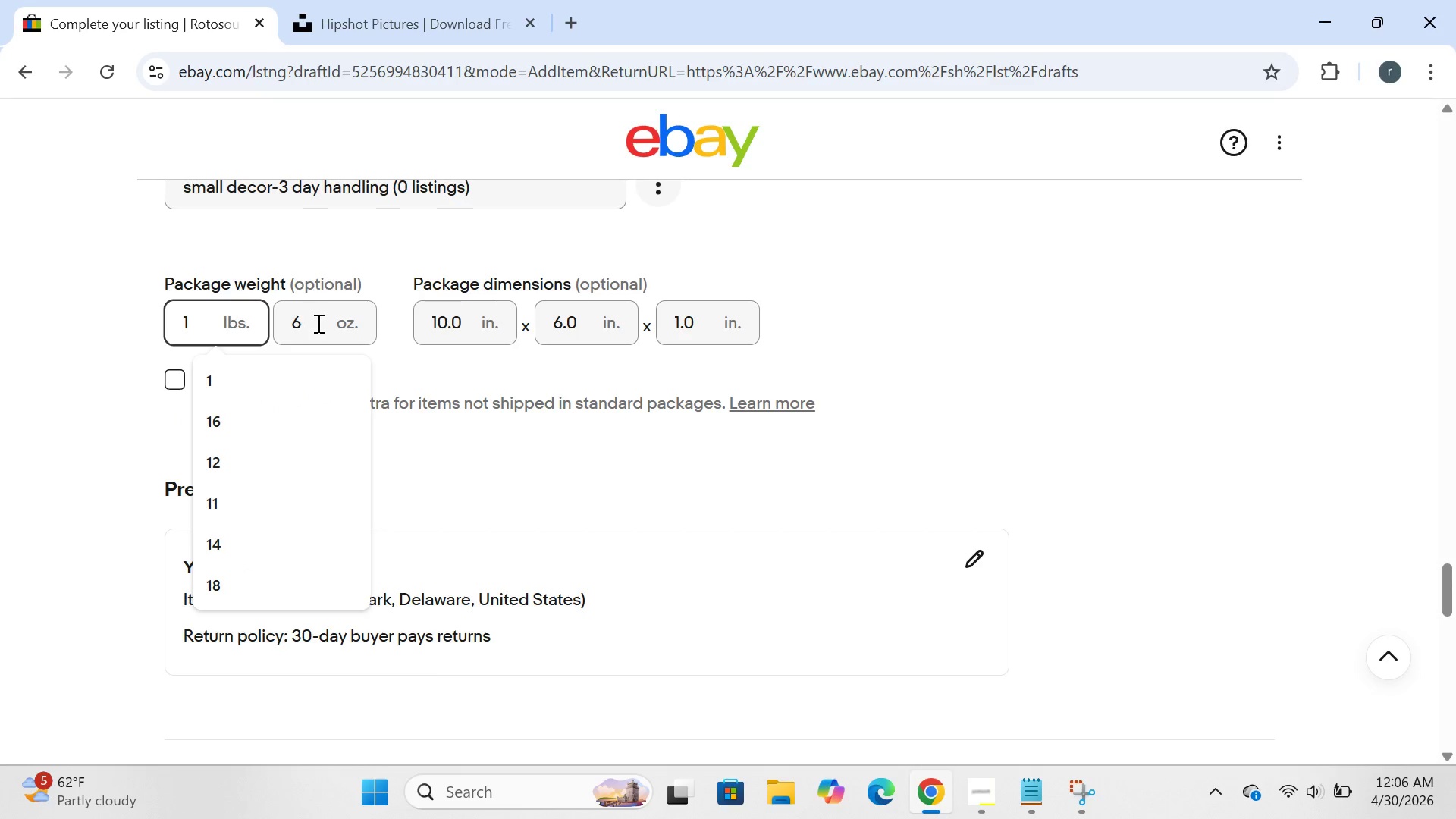 
left_click([318, 324])
 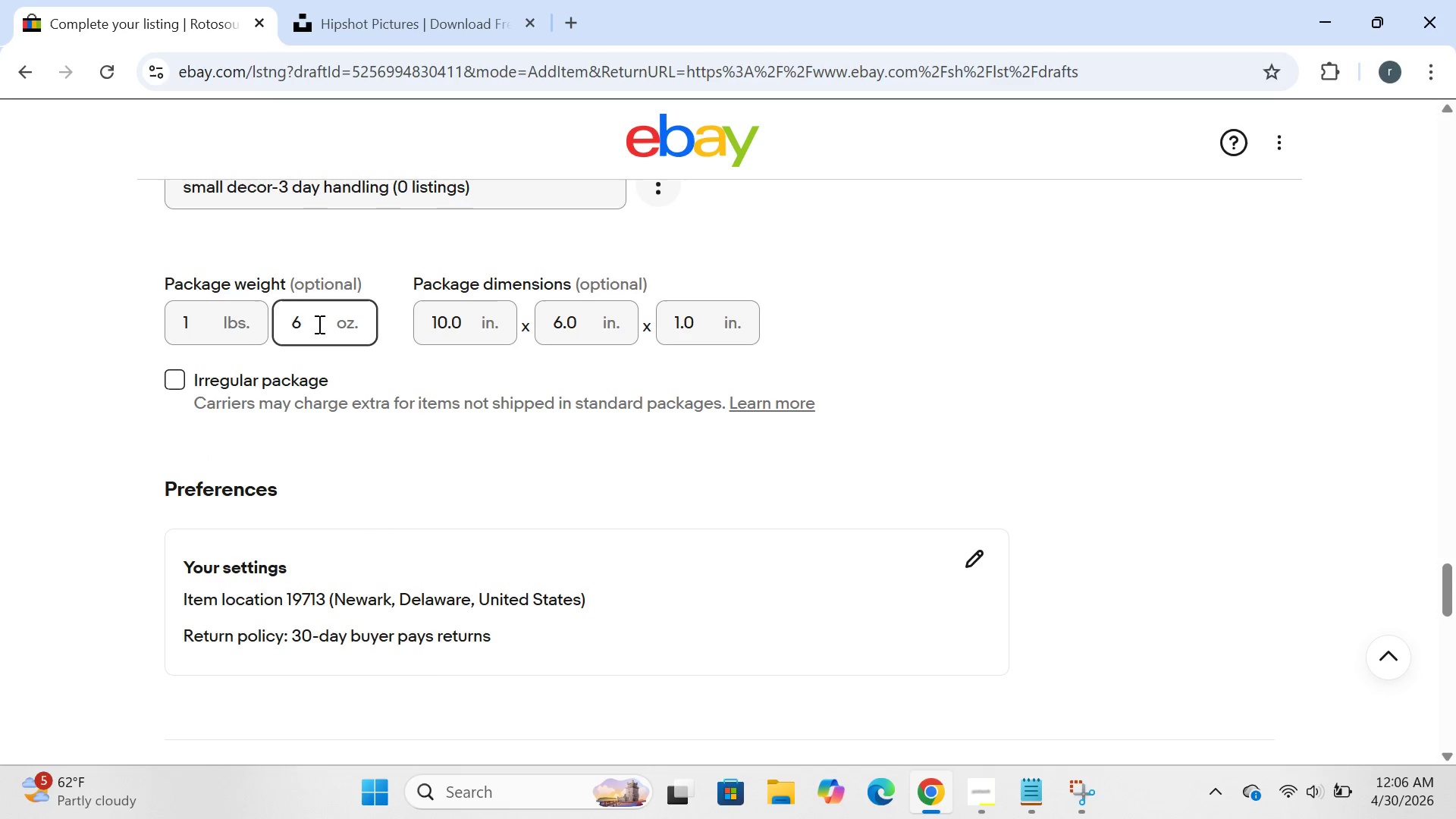 
key(Backspace)
 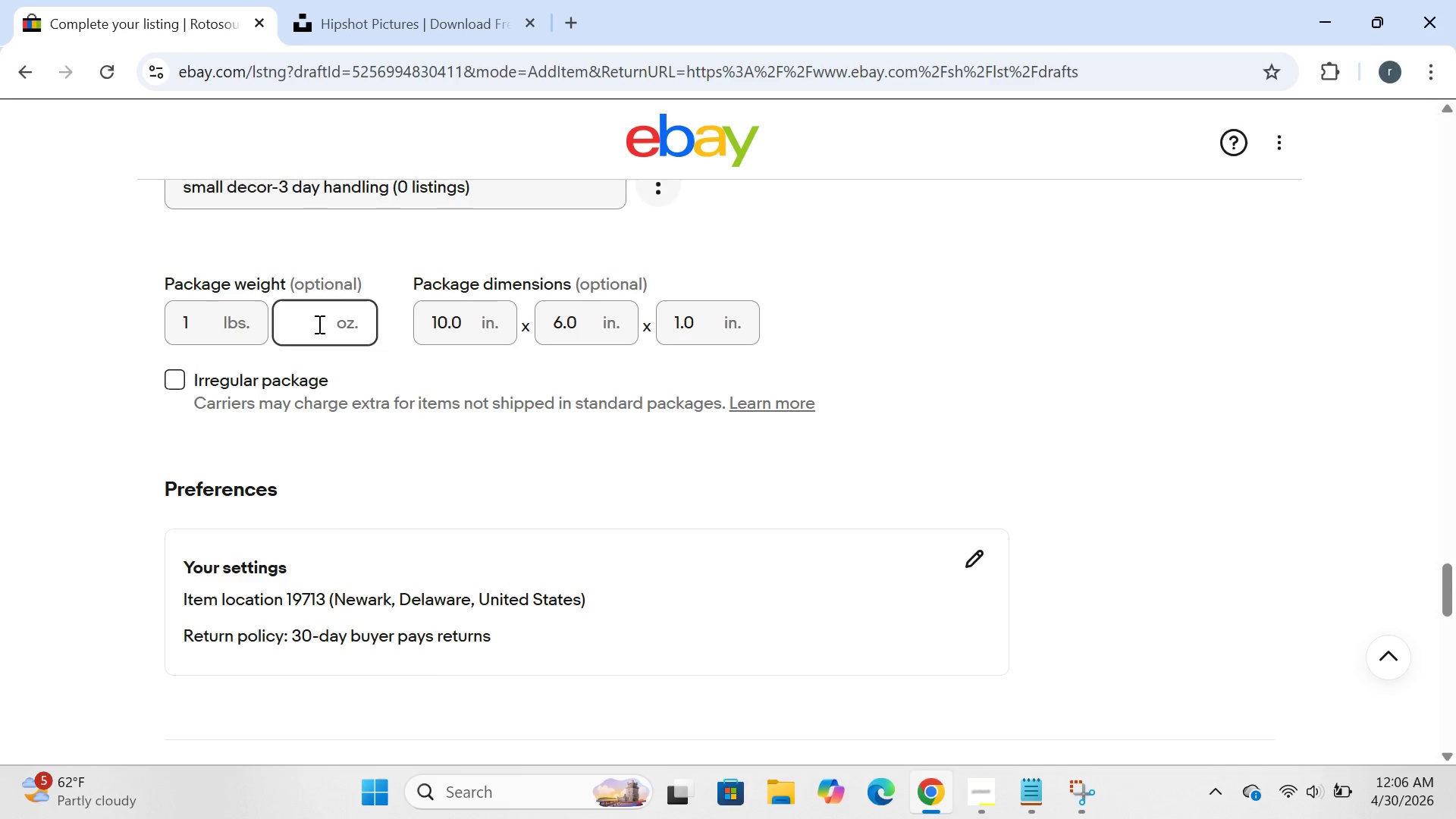 
key(0)
 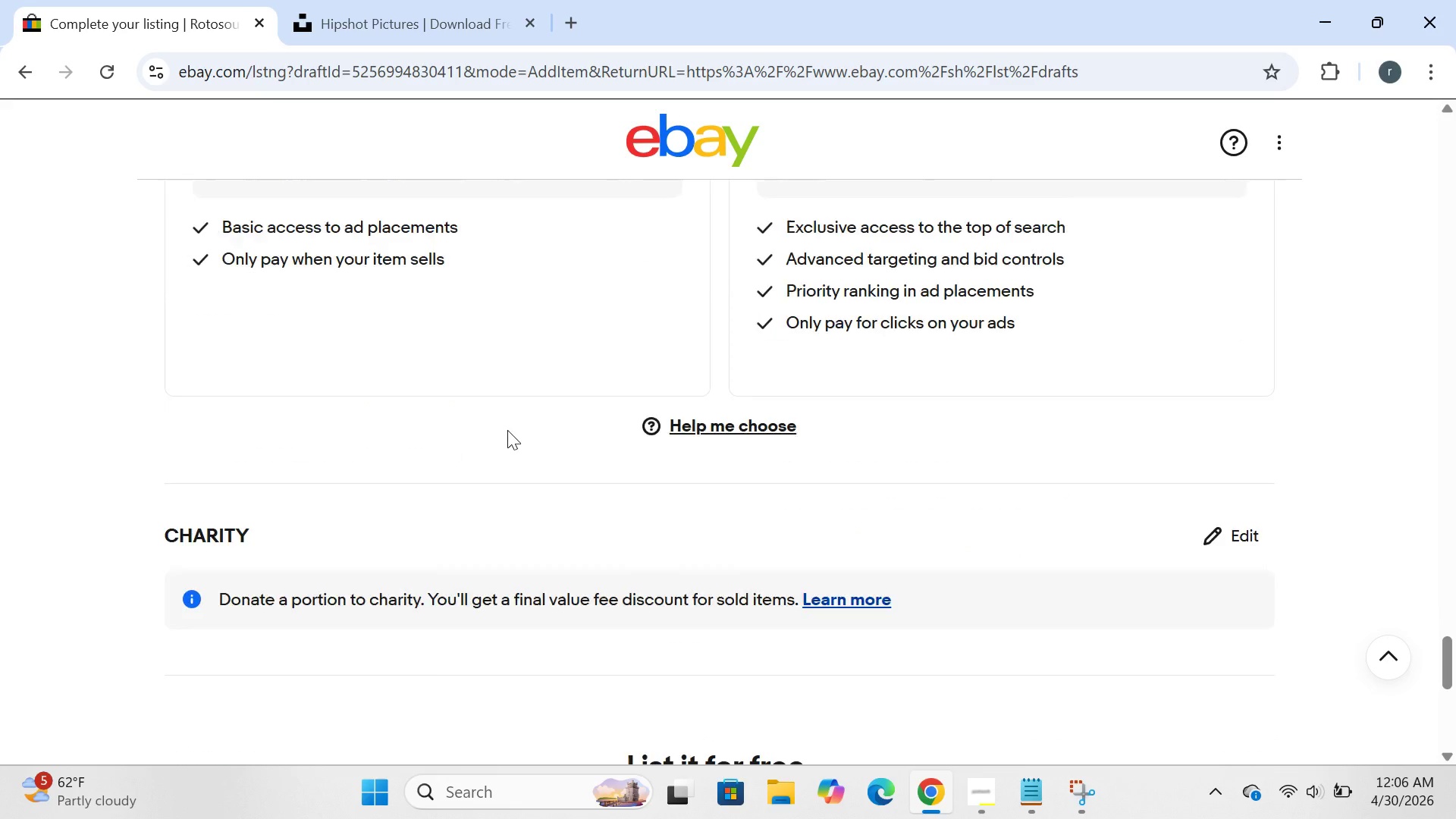 
wait(7.53)
 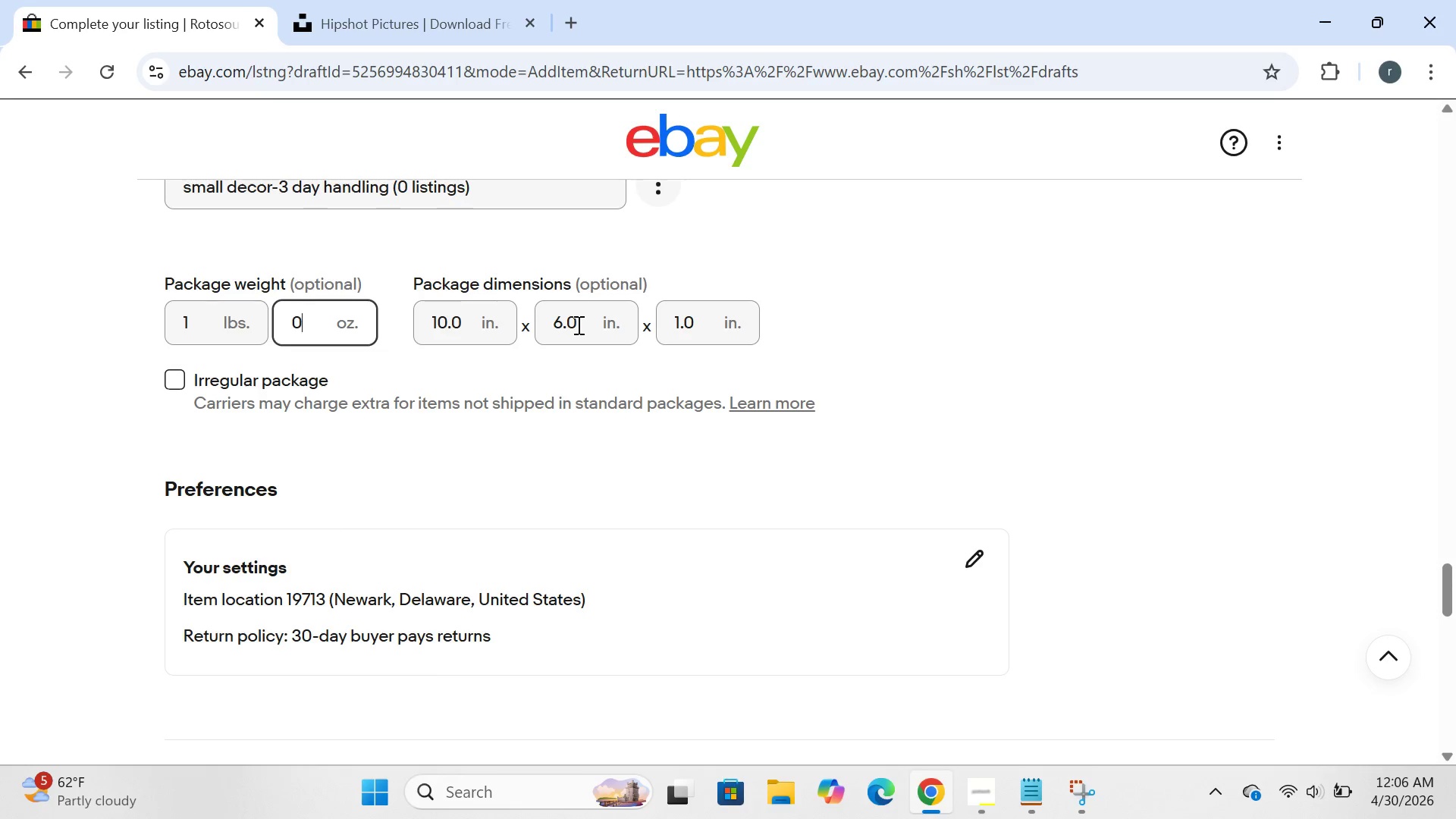 
left_click([654, 419])
 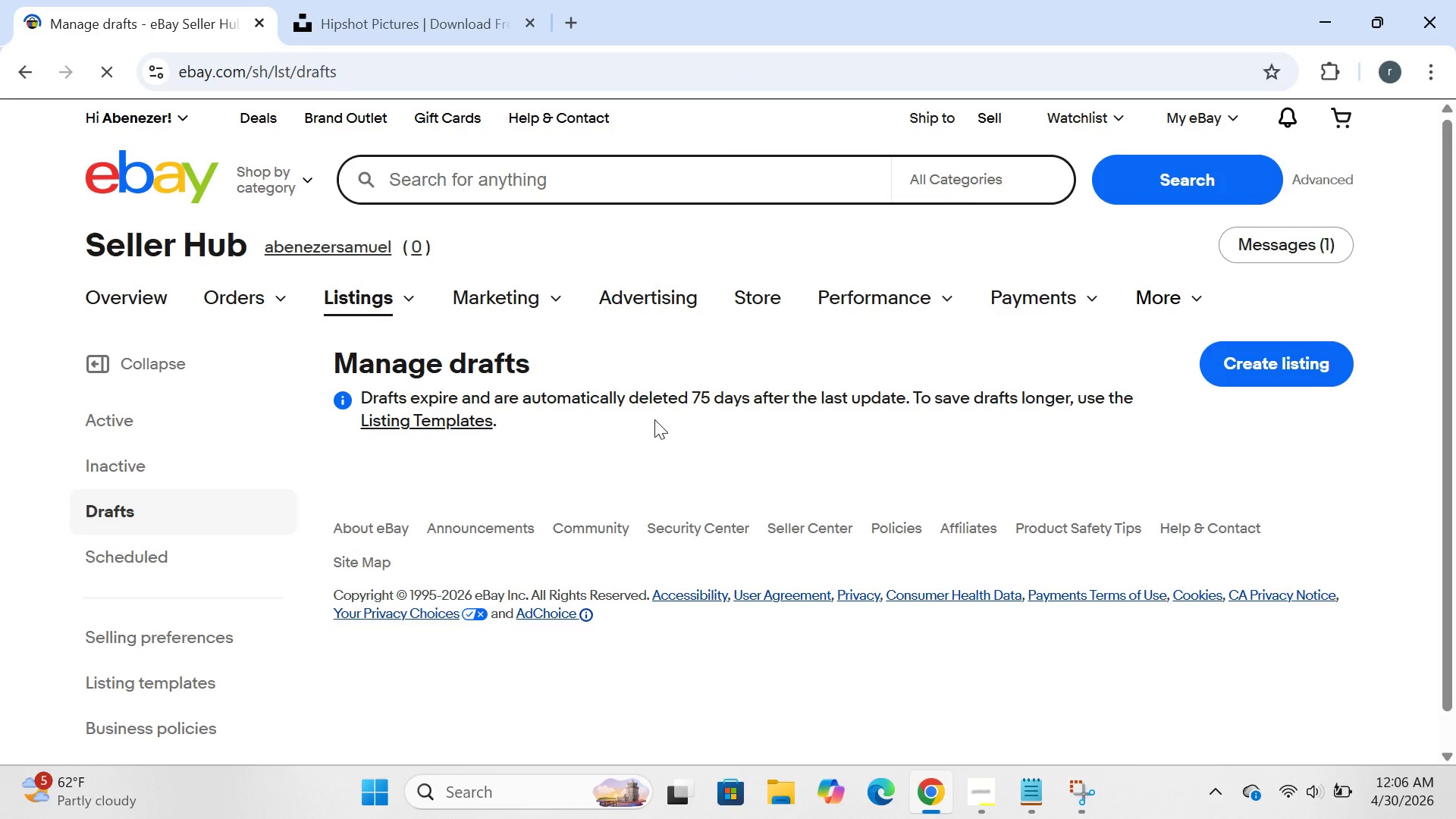 
wait(16.39)
 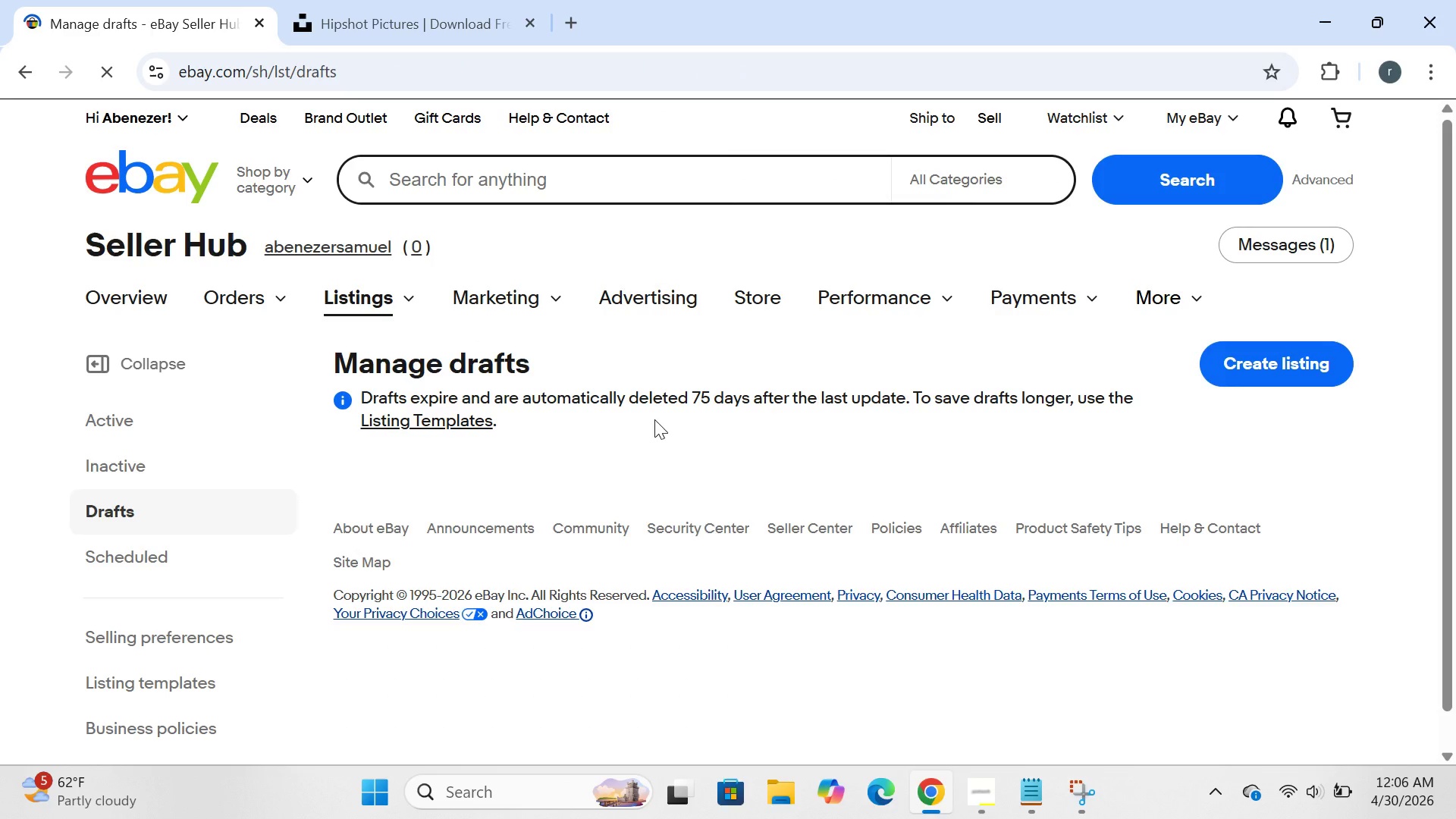 
left_click([367, 579])
 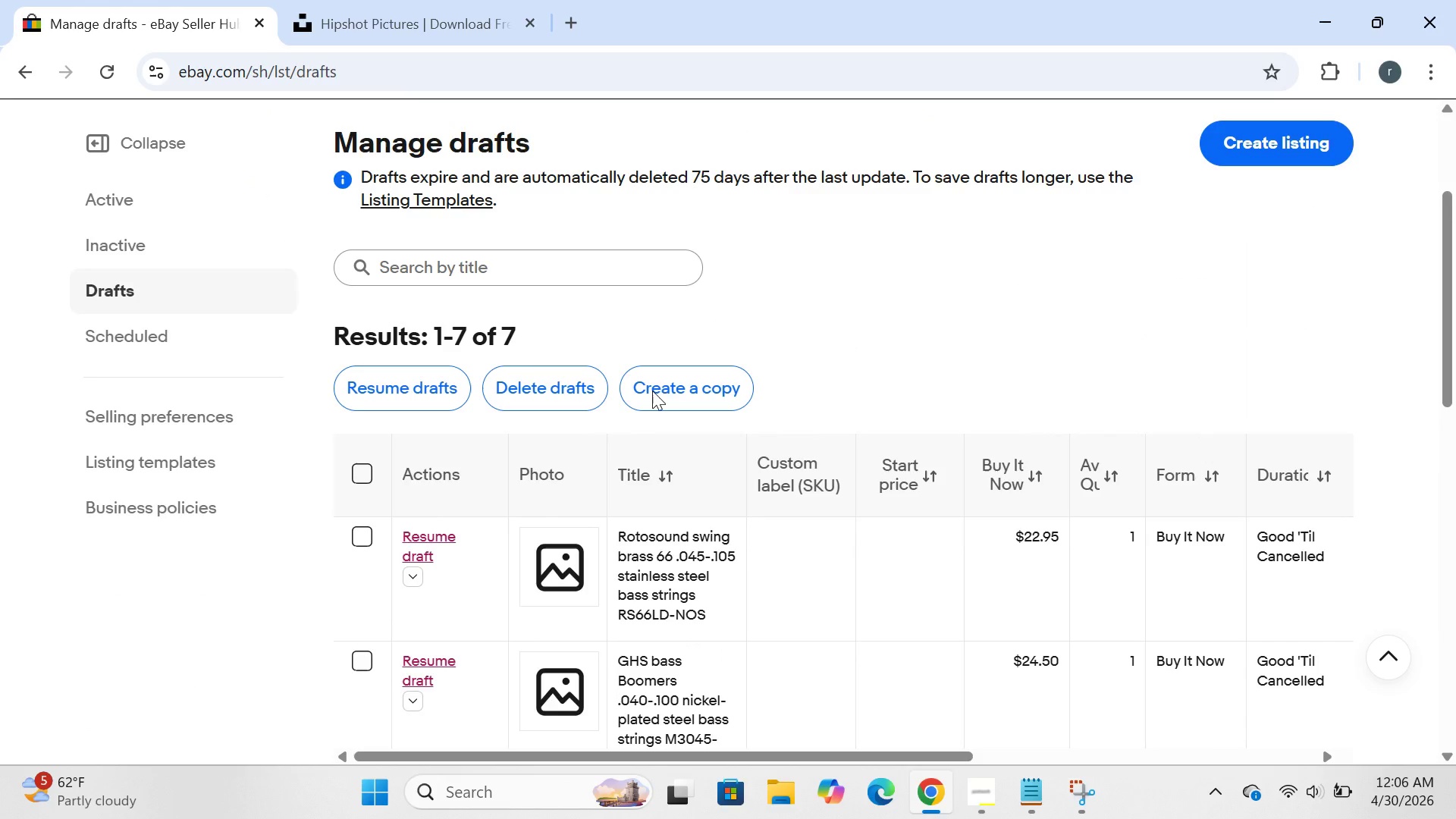 
wait(6.62)
 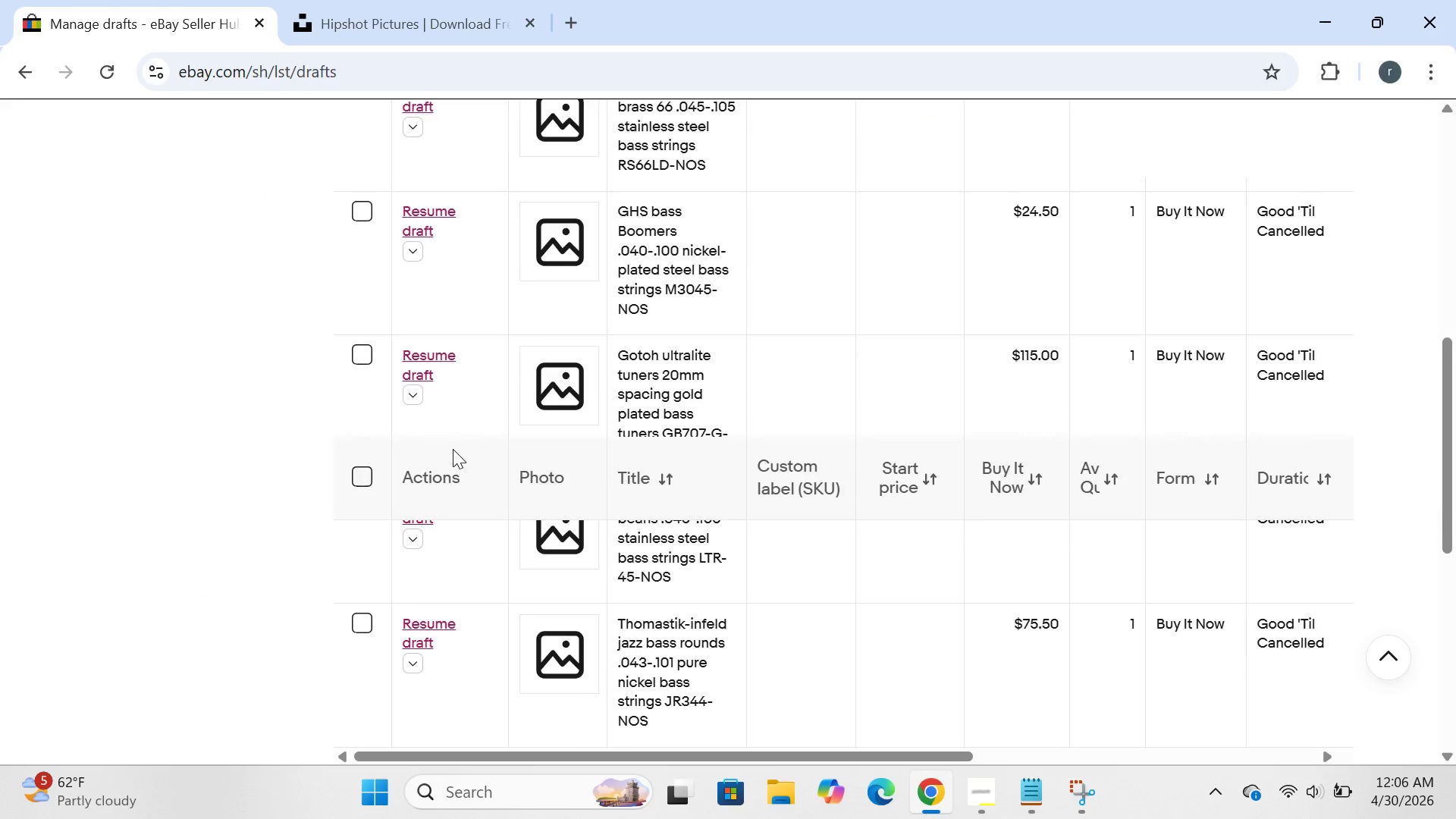 
left_click([664, 394])
 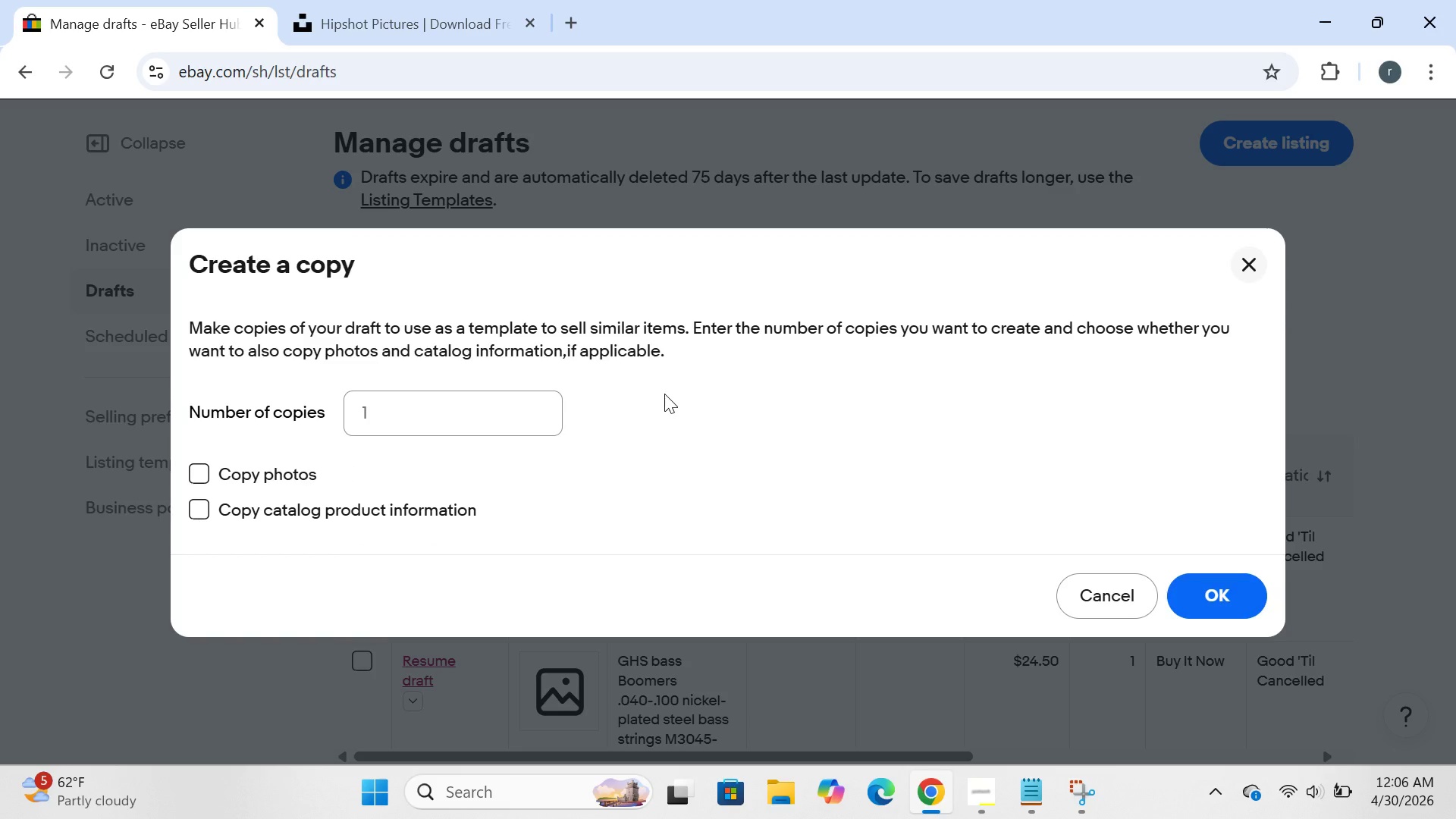 
wait(8.62)
 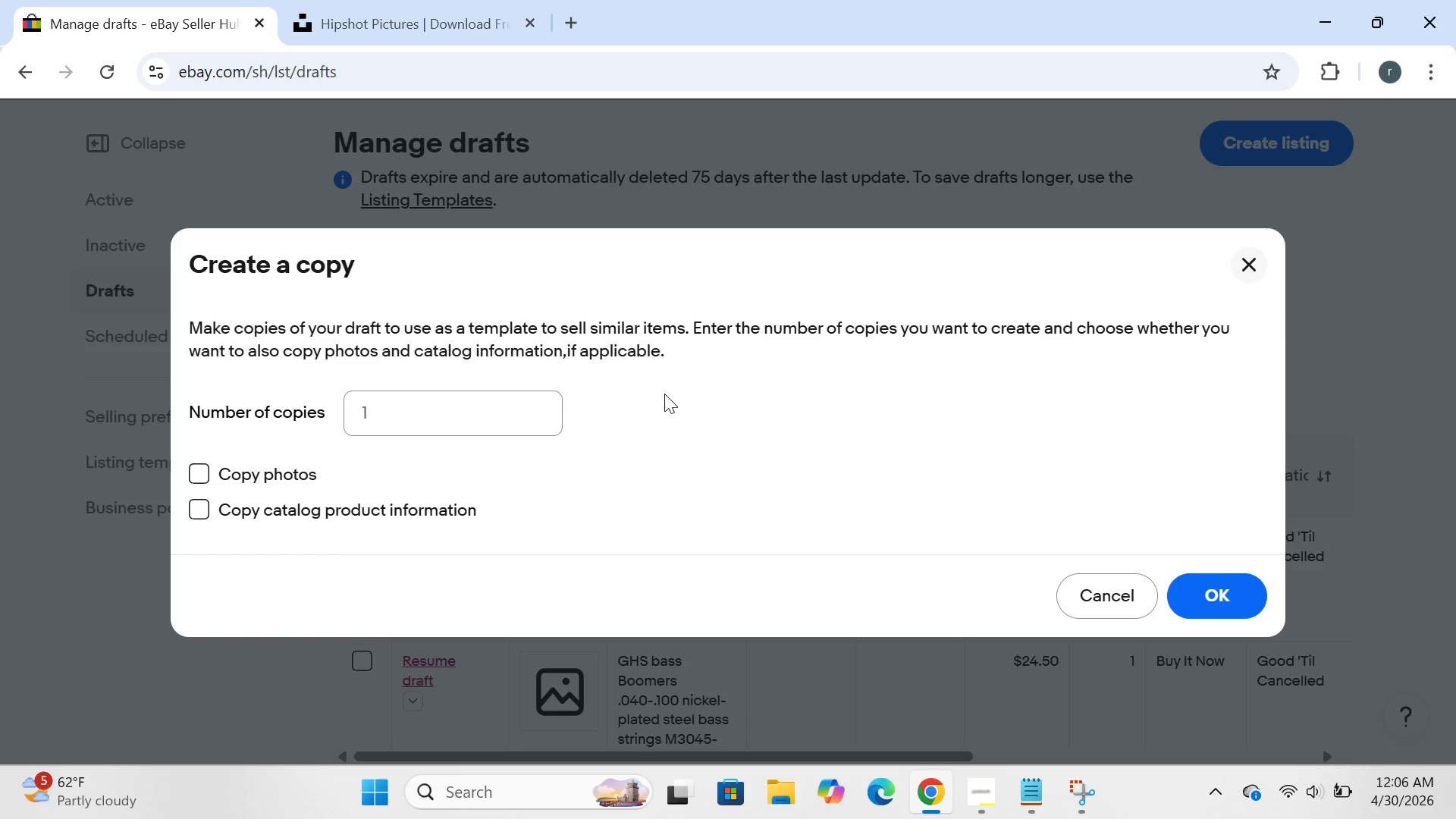 
left_click([1216, 582])
 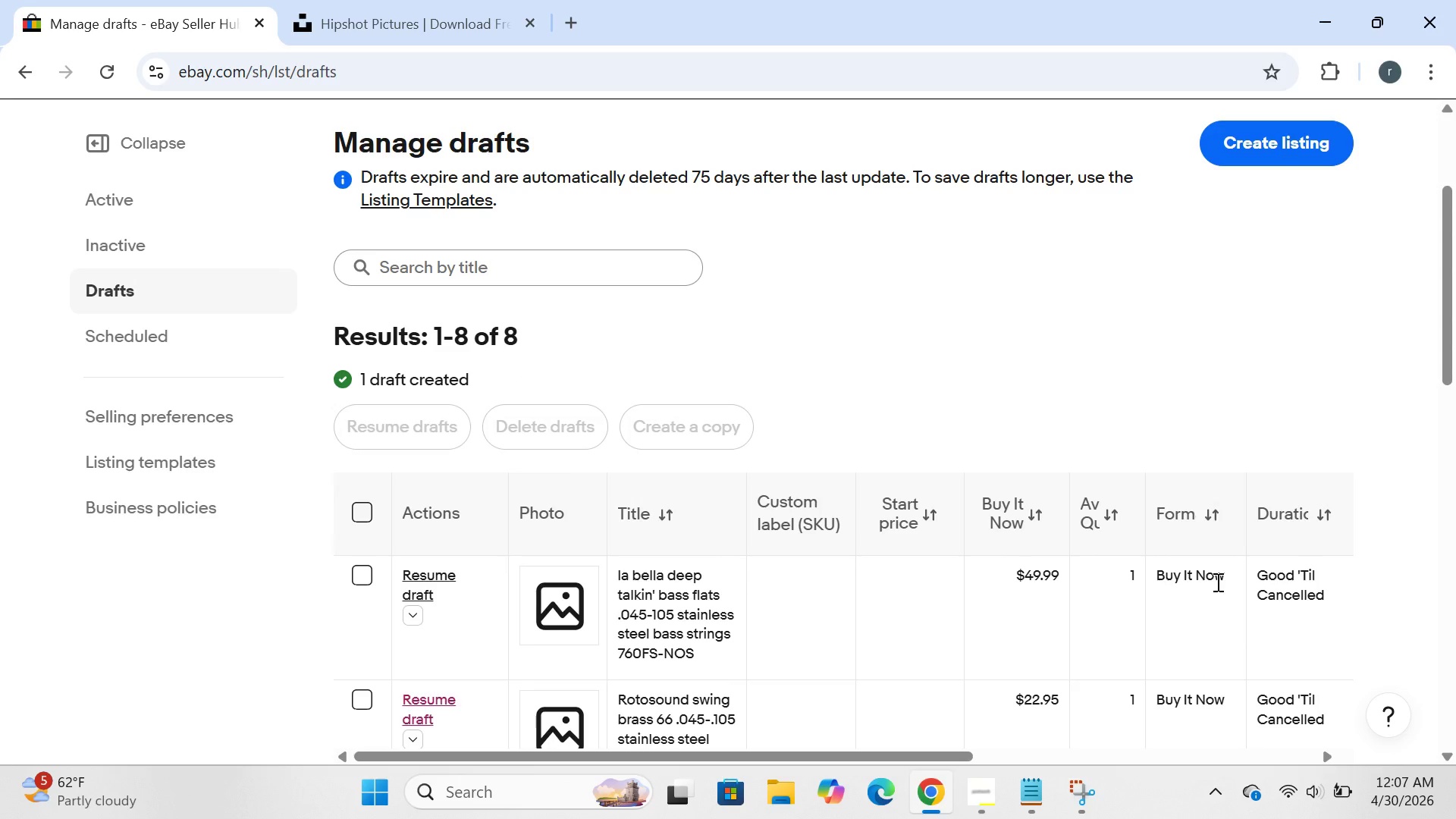 
wait(37.03)
 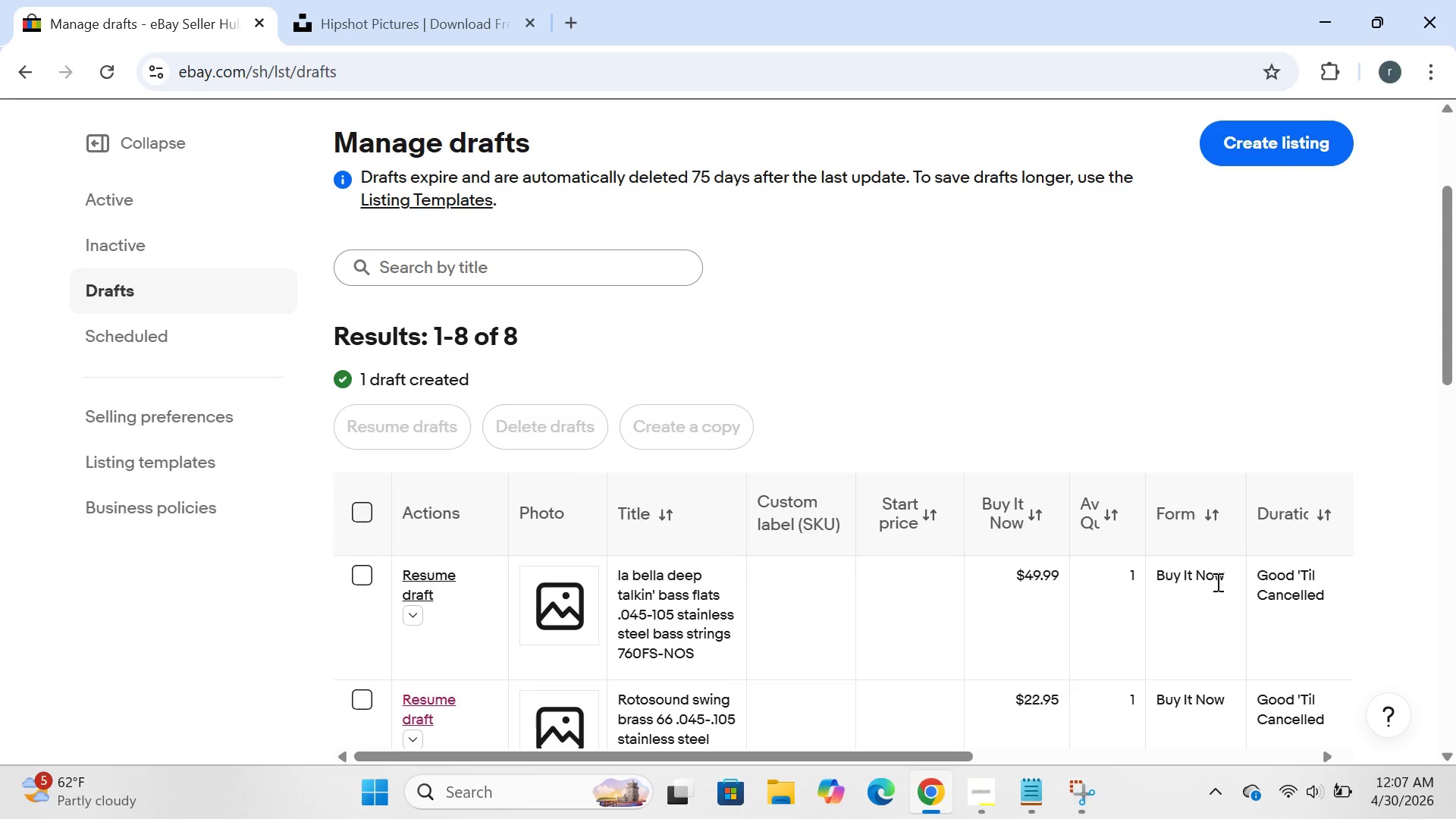 
left_click([977, 779])